 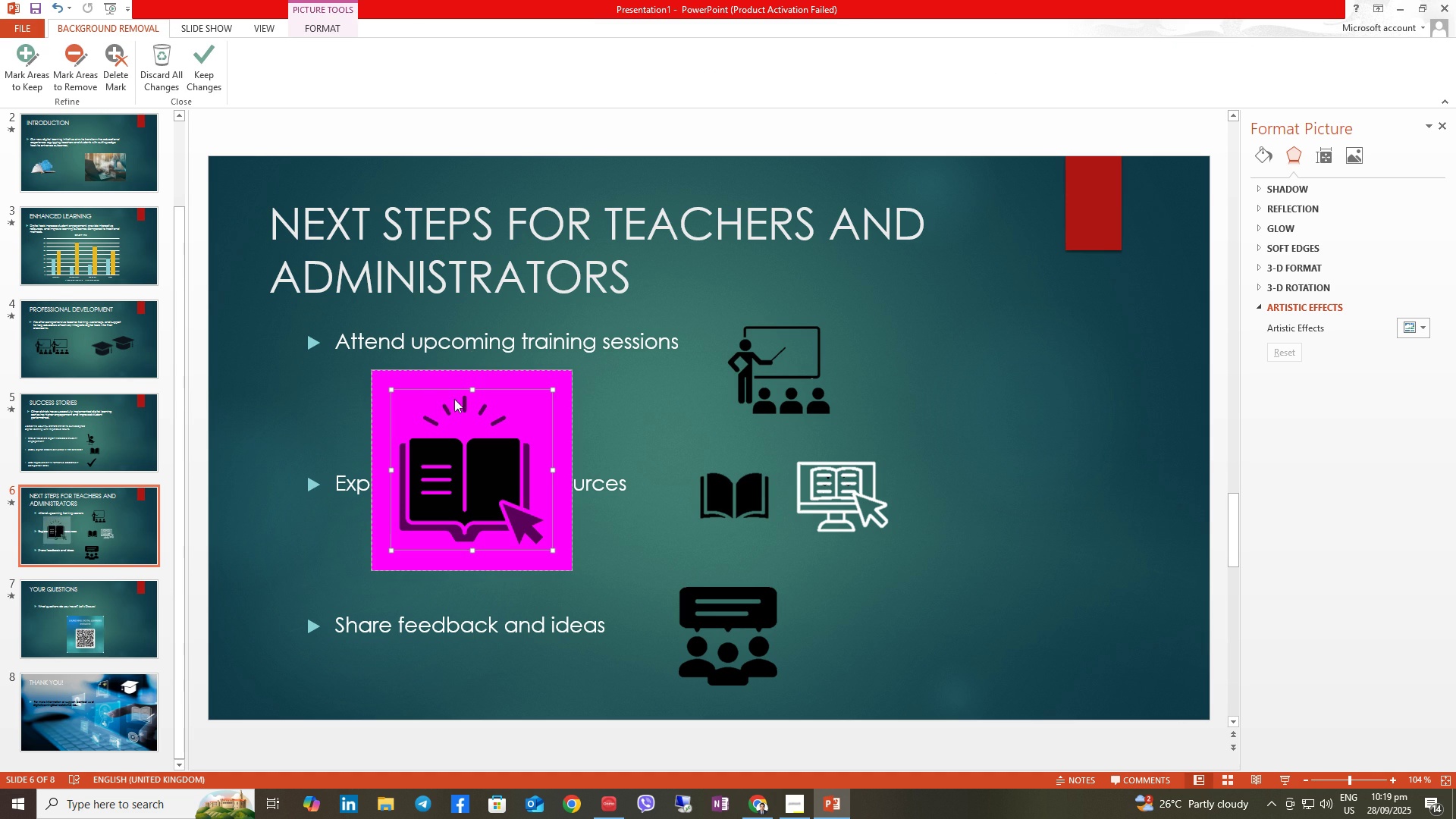 
left_click([37, 67])
 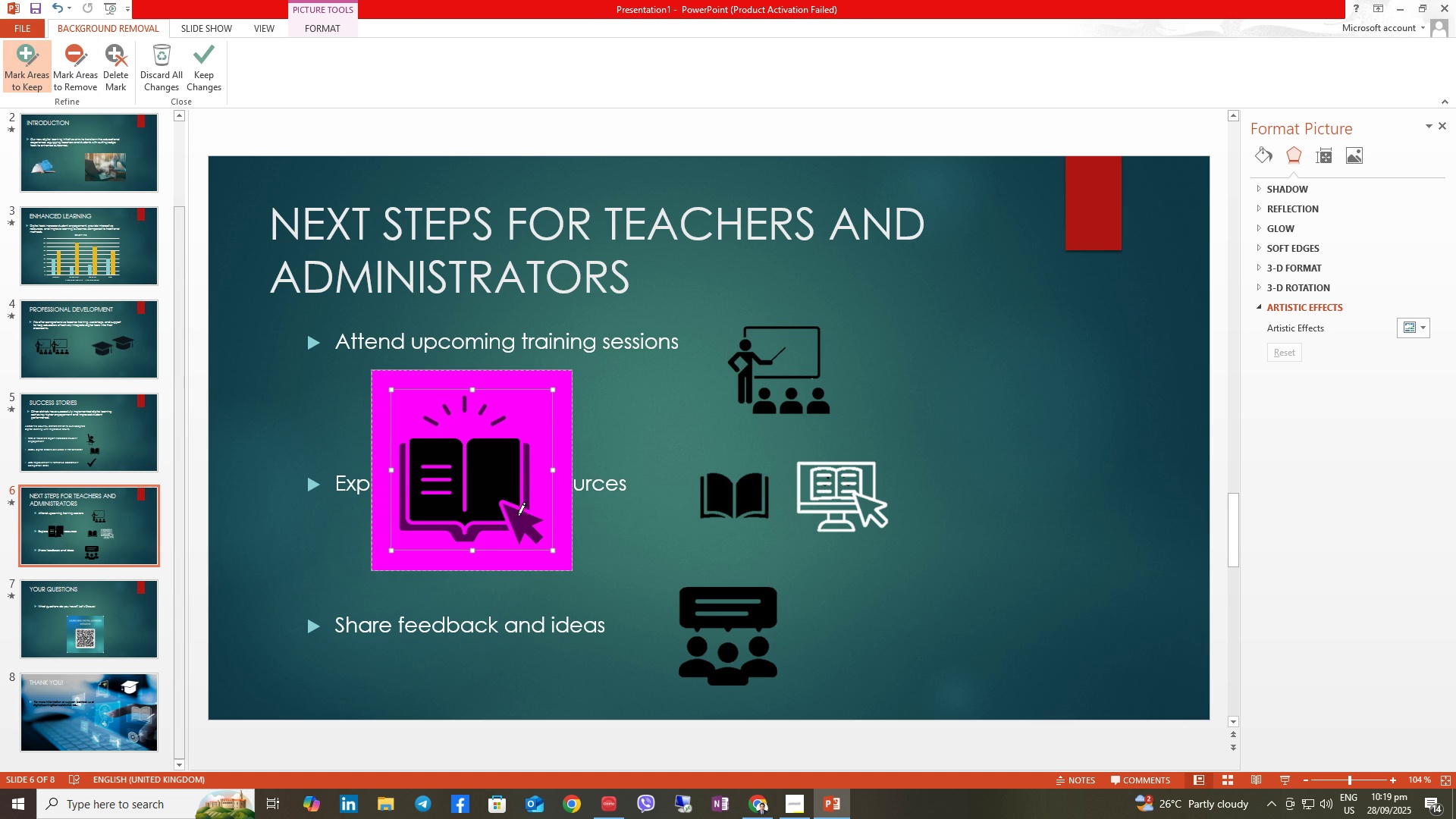 
left_click([522, 520])
 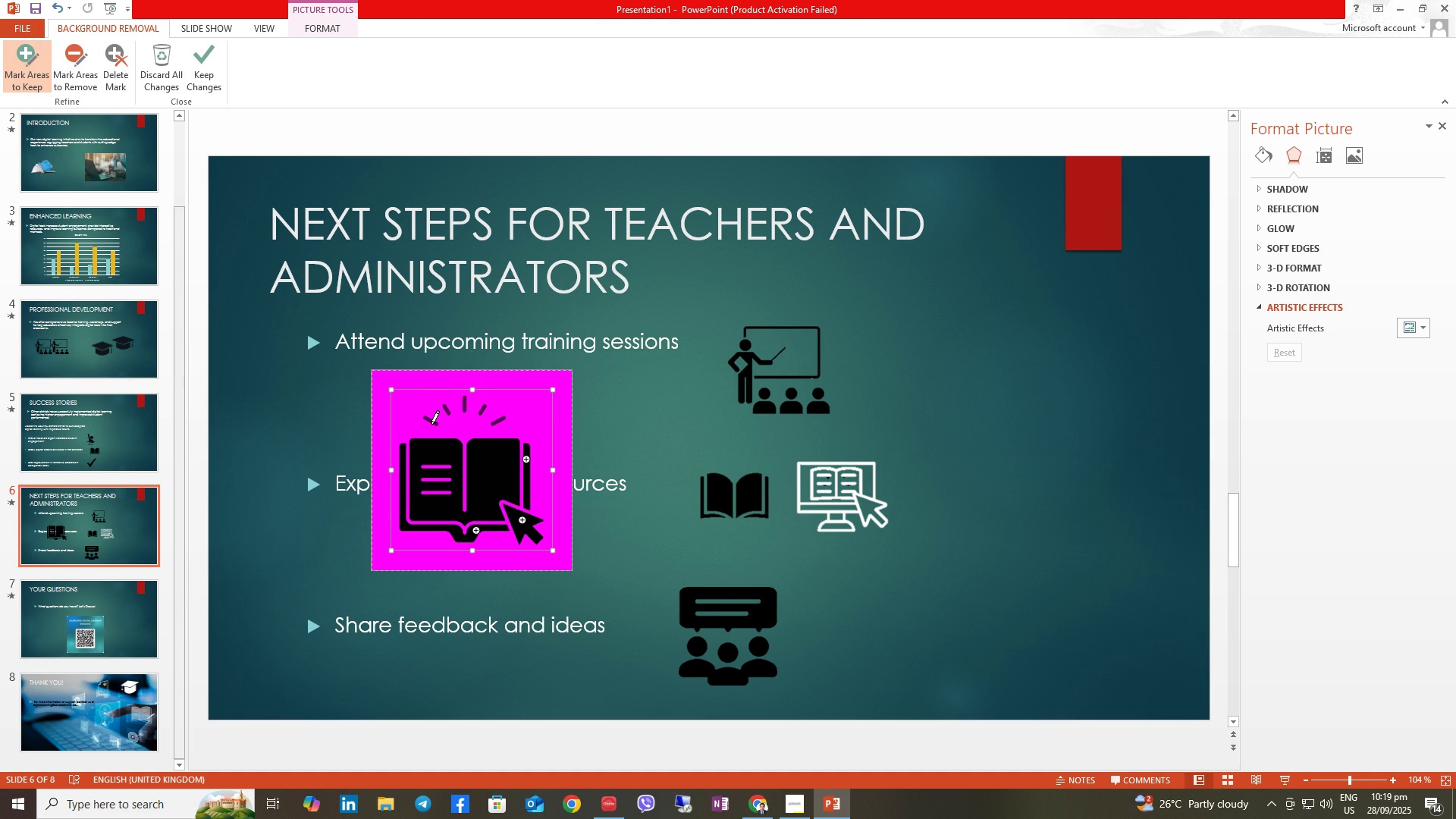 
left_click([431, 421])
 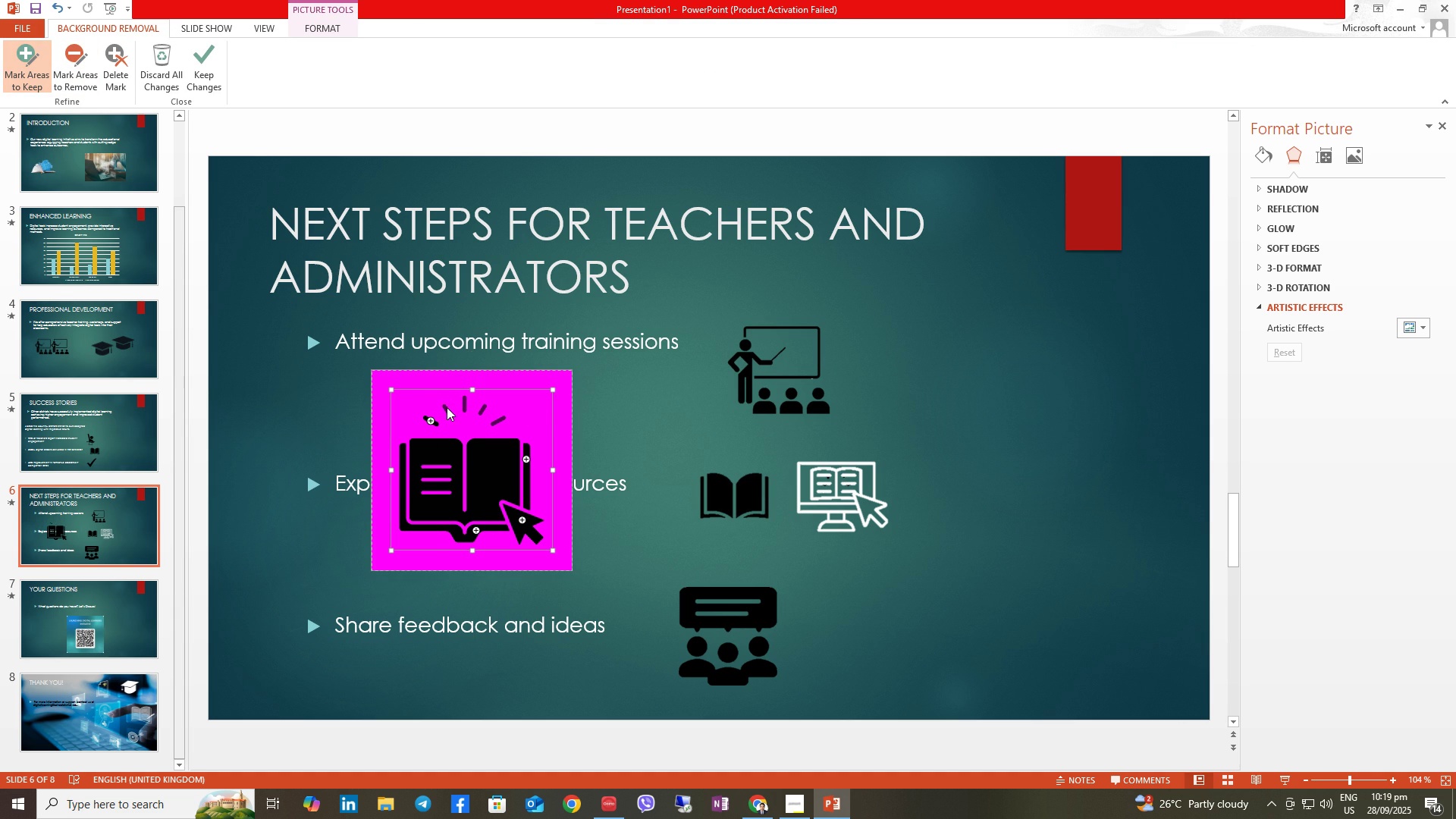 
left_click([447, 407])
 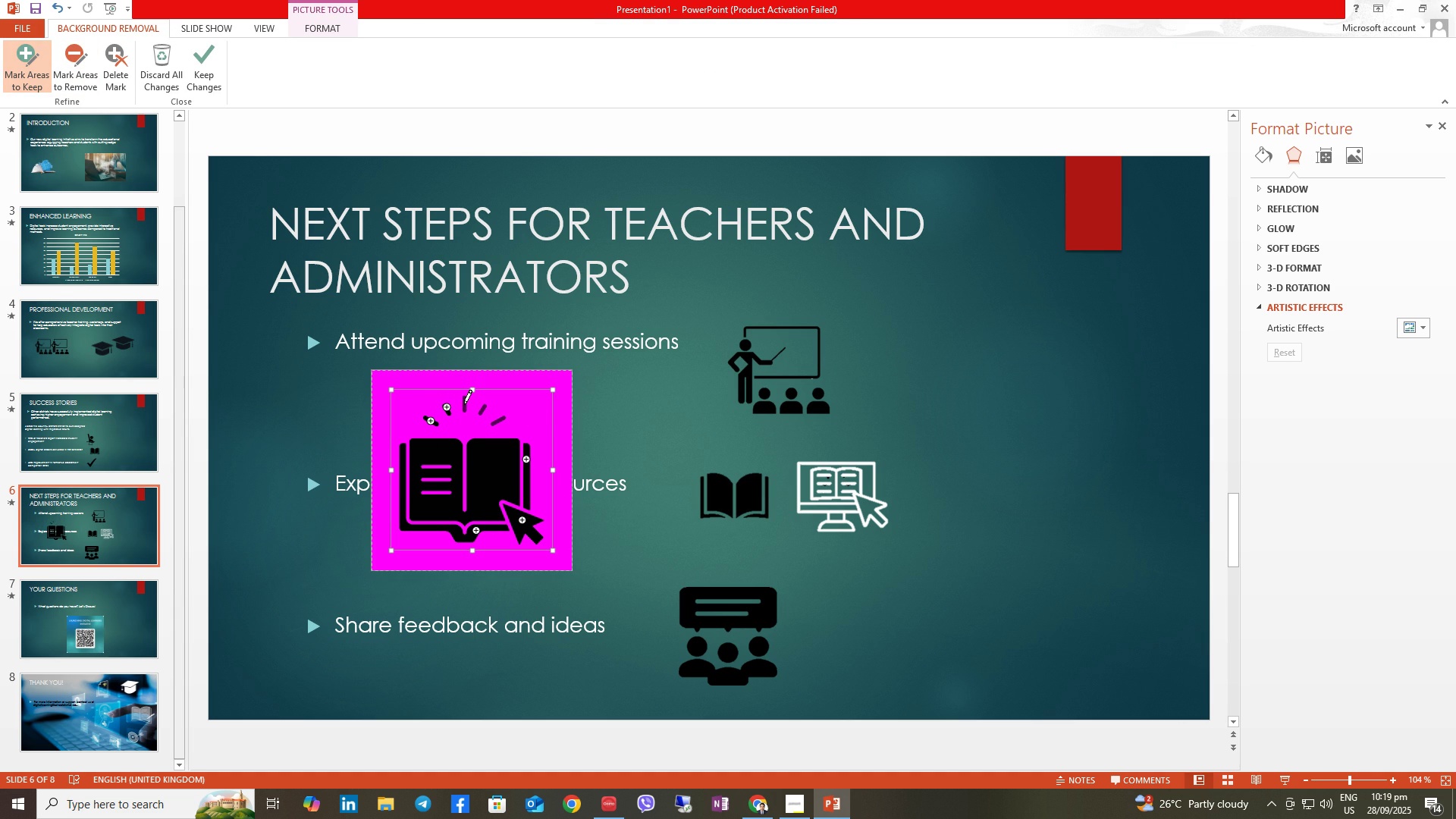 
left_click([464, 404])
 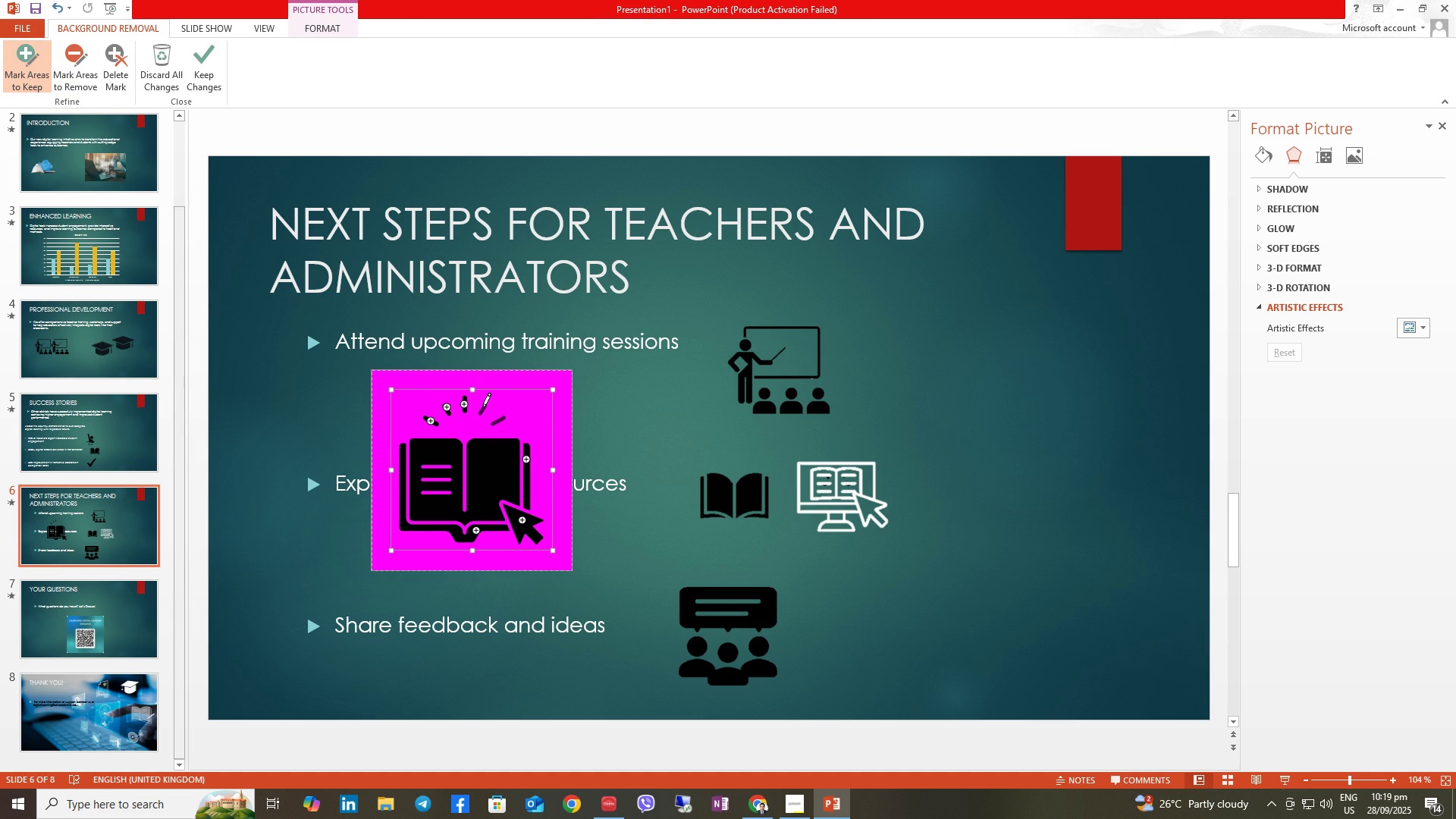 
left_click([483, 407])
 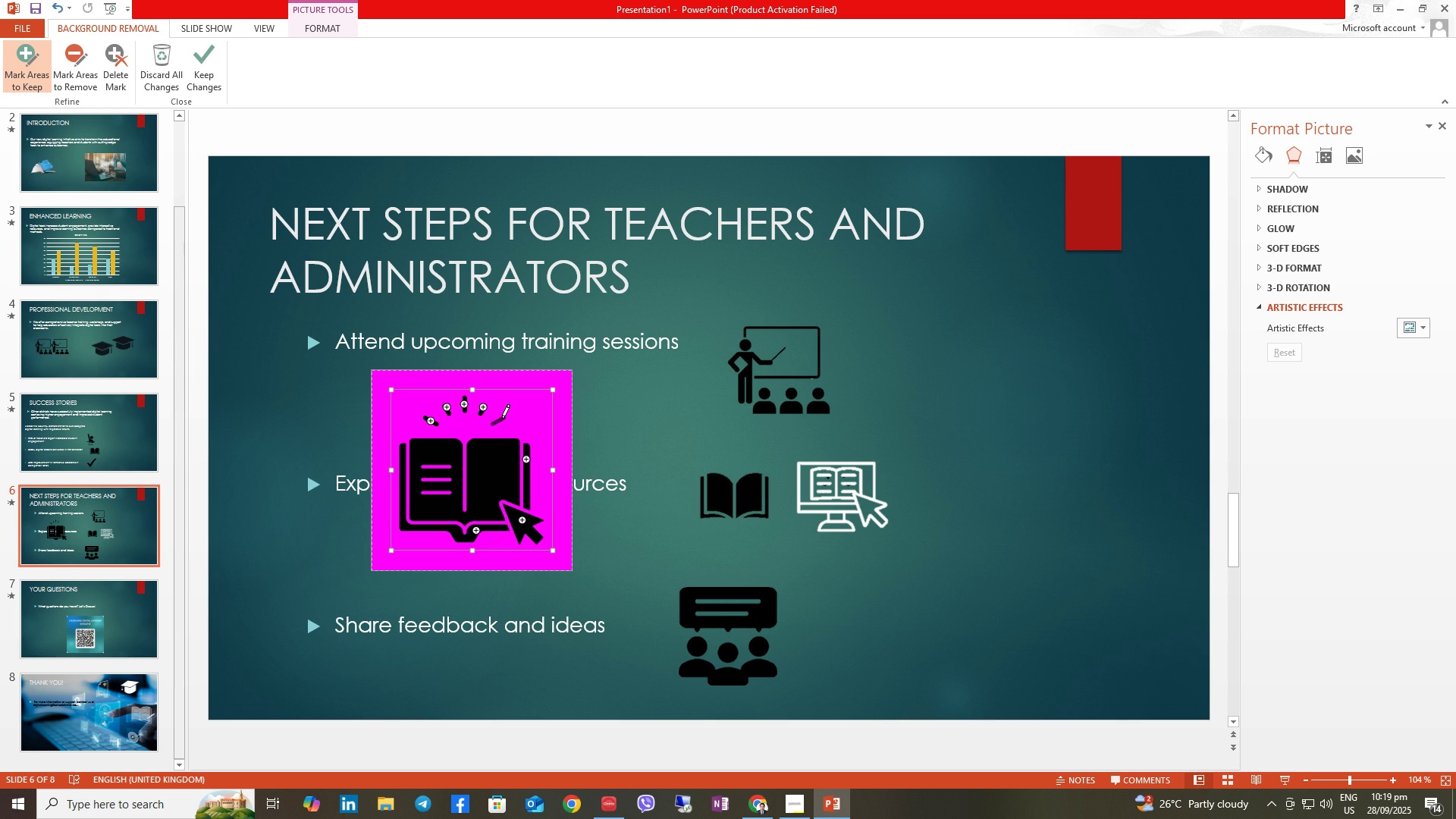 
left_click([502, 419])
 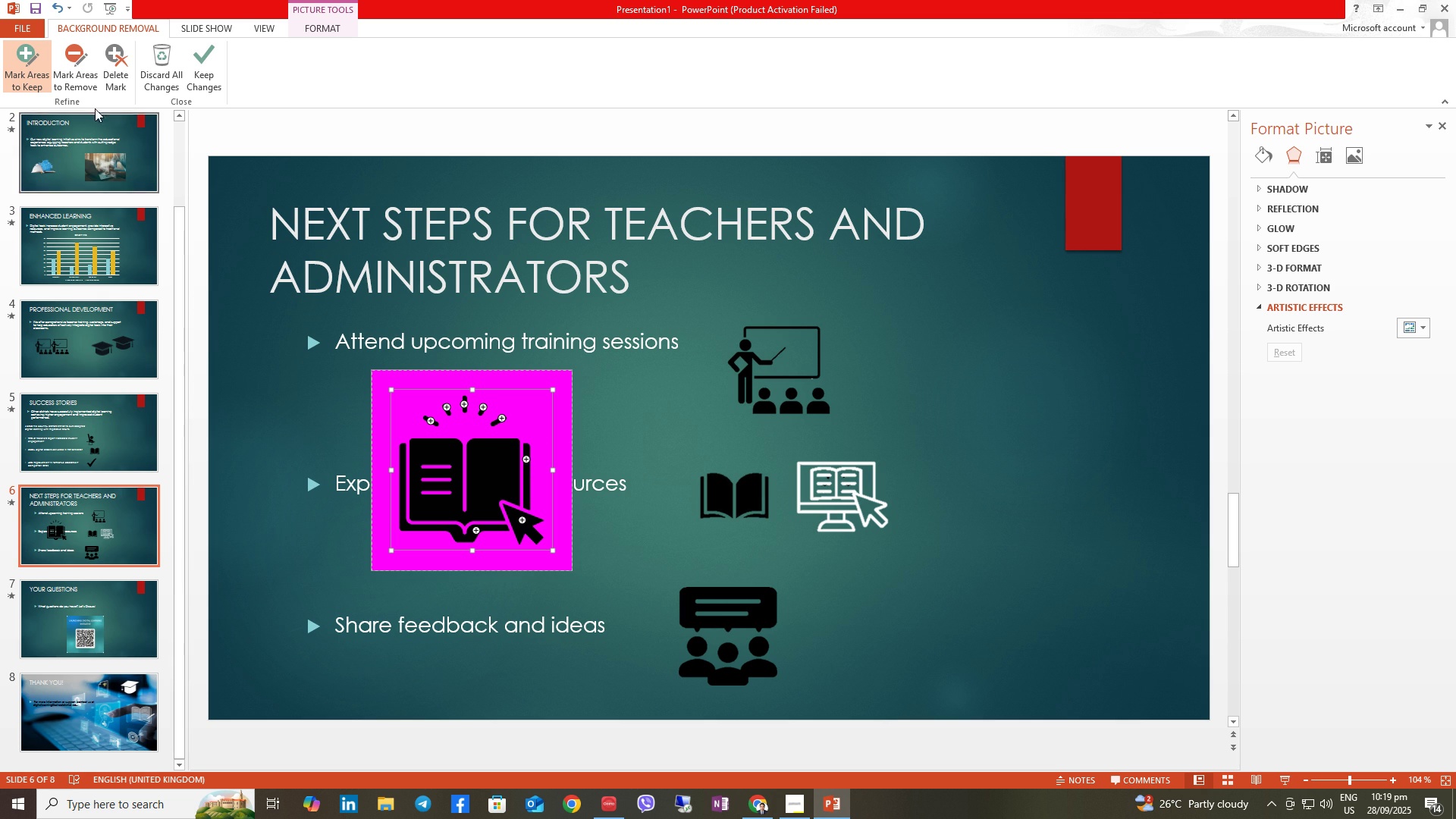 
left_click([187, 56])
 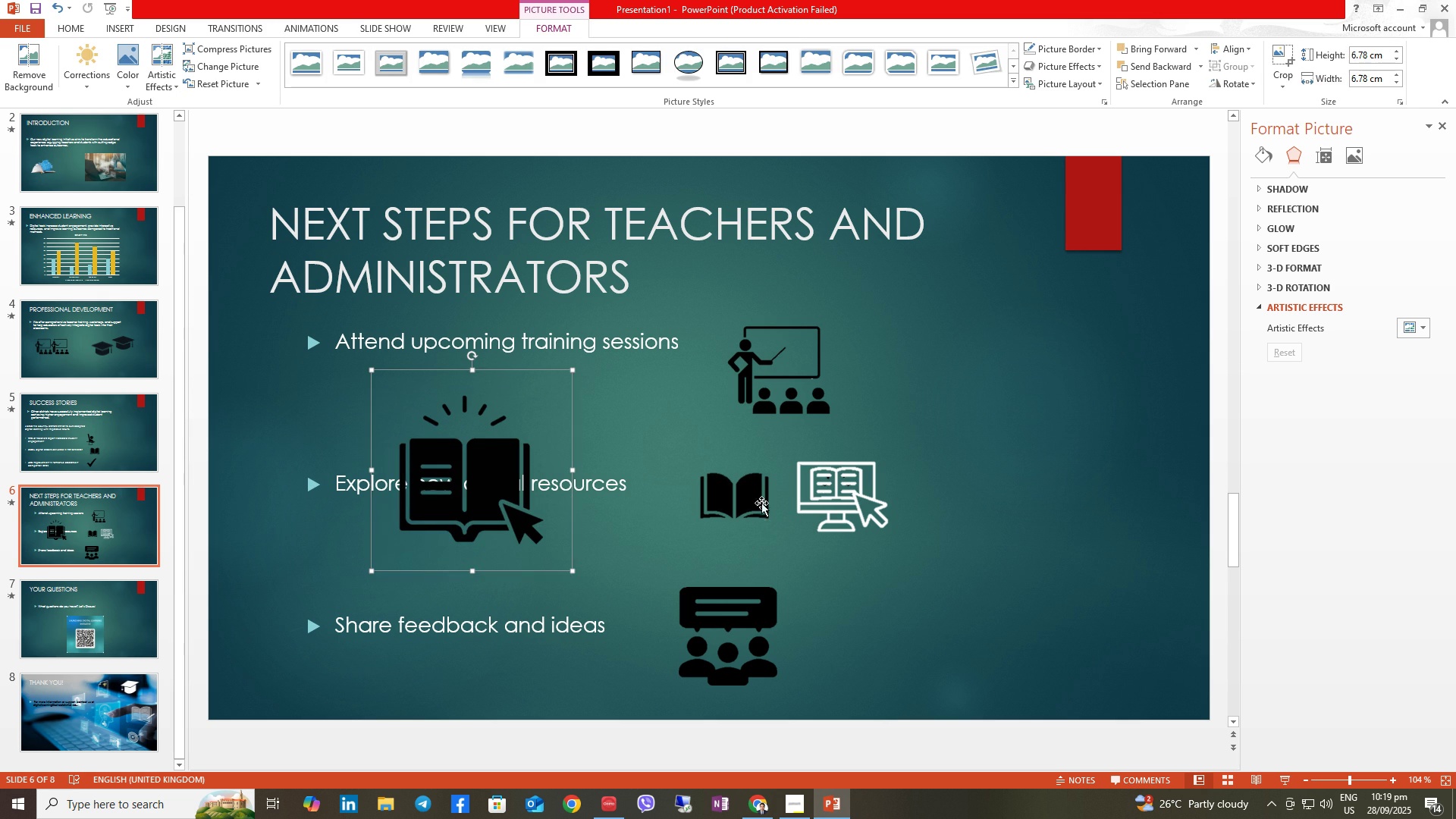 
left_click([761, 502])
 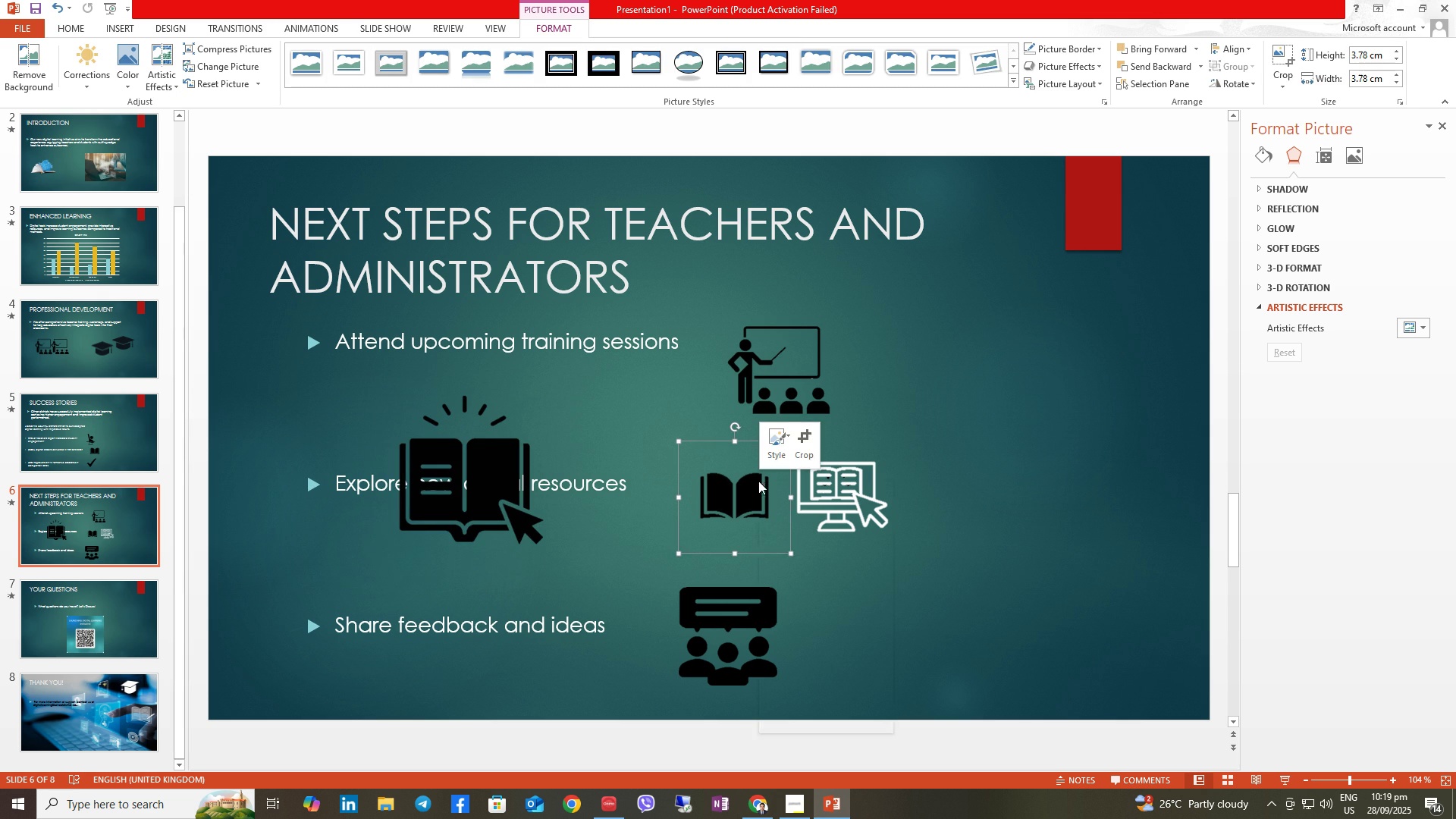 
right_click([758, 481])
 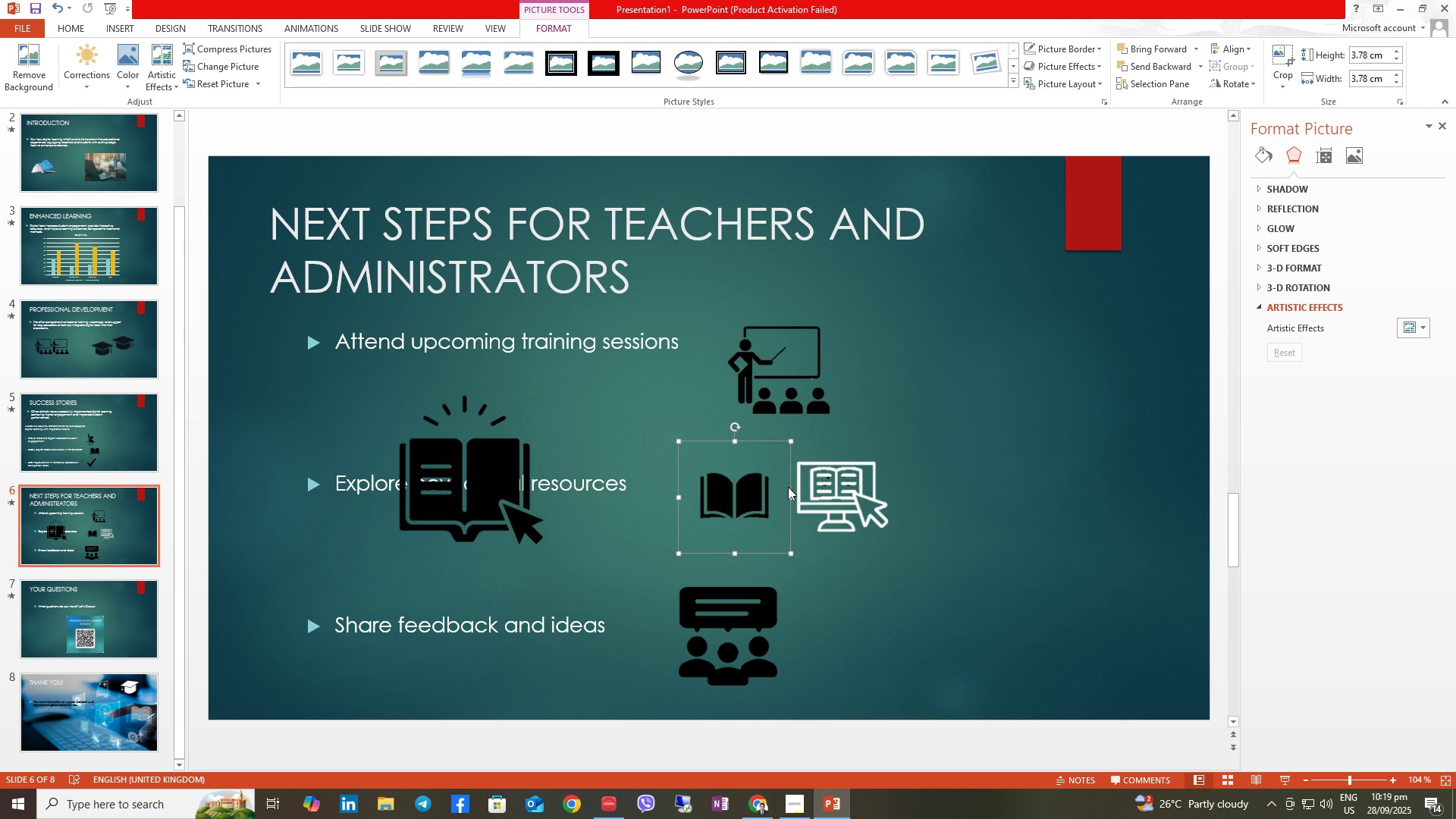 
left_click([788, 487])
 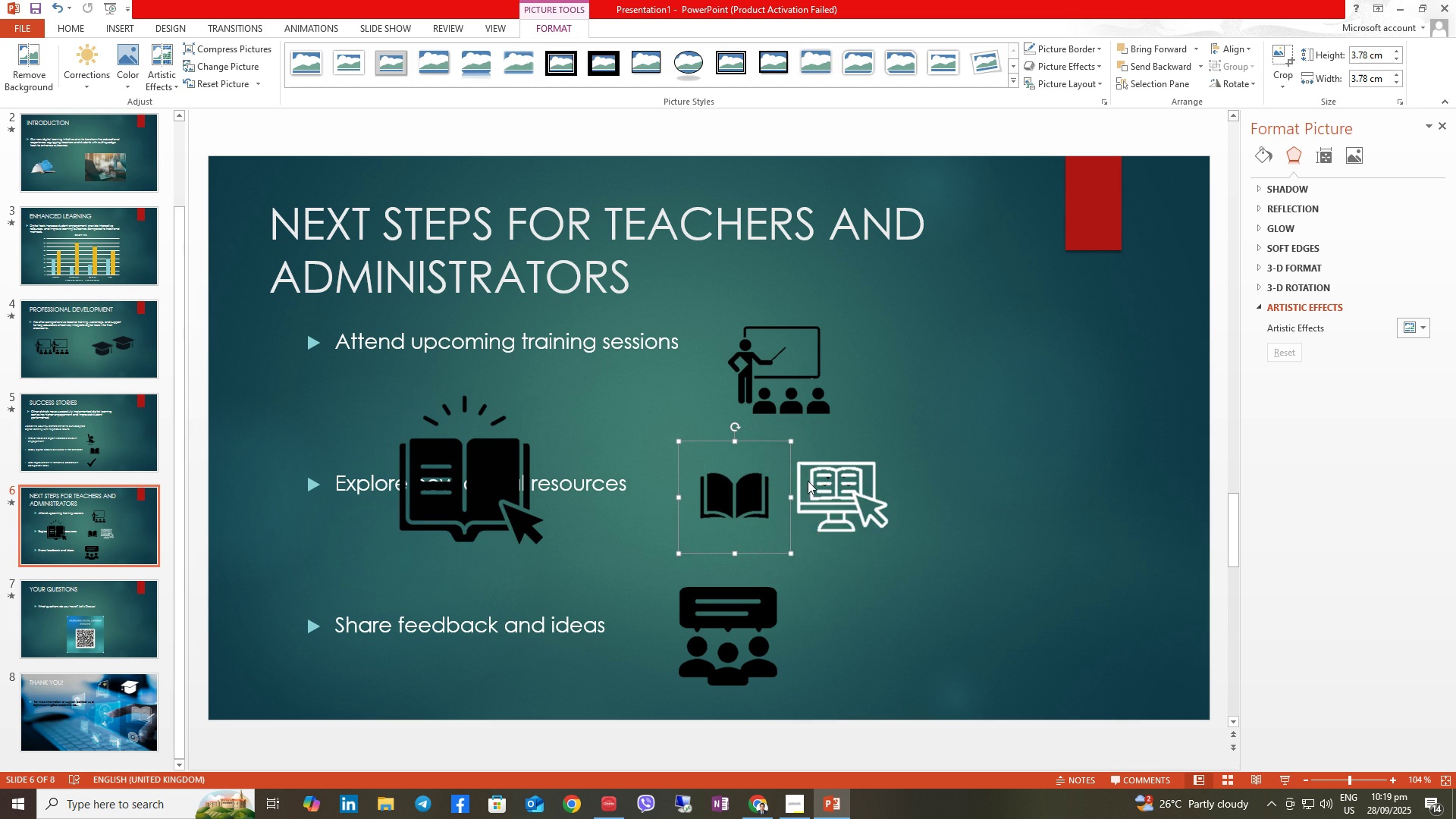 
right_click([807, 481])
 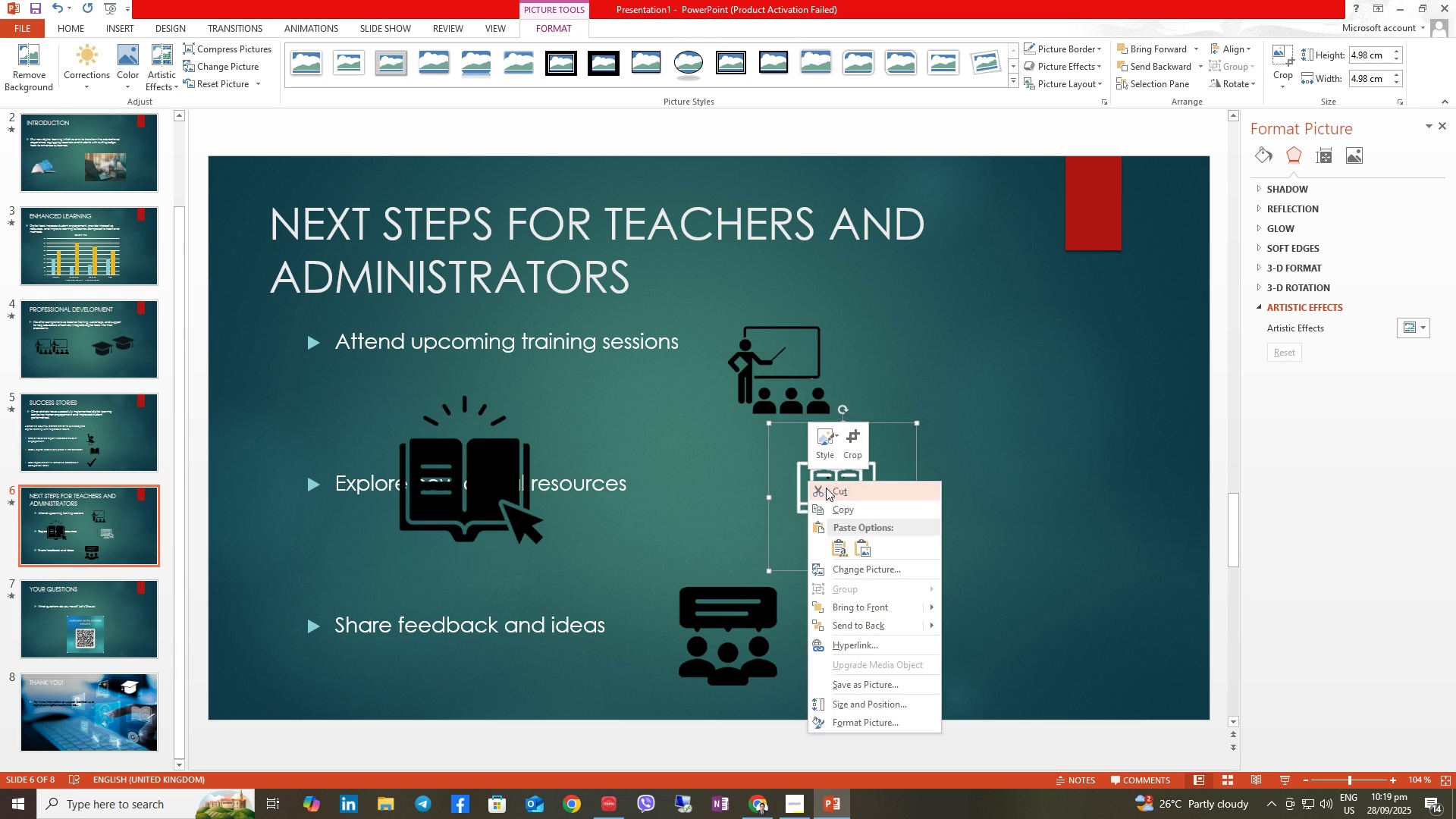 
left_click([826, 488])
 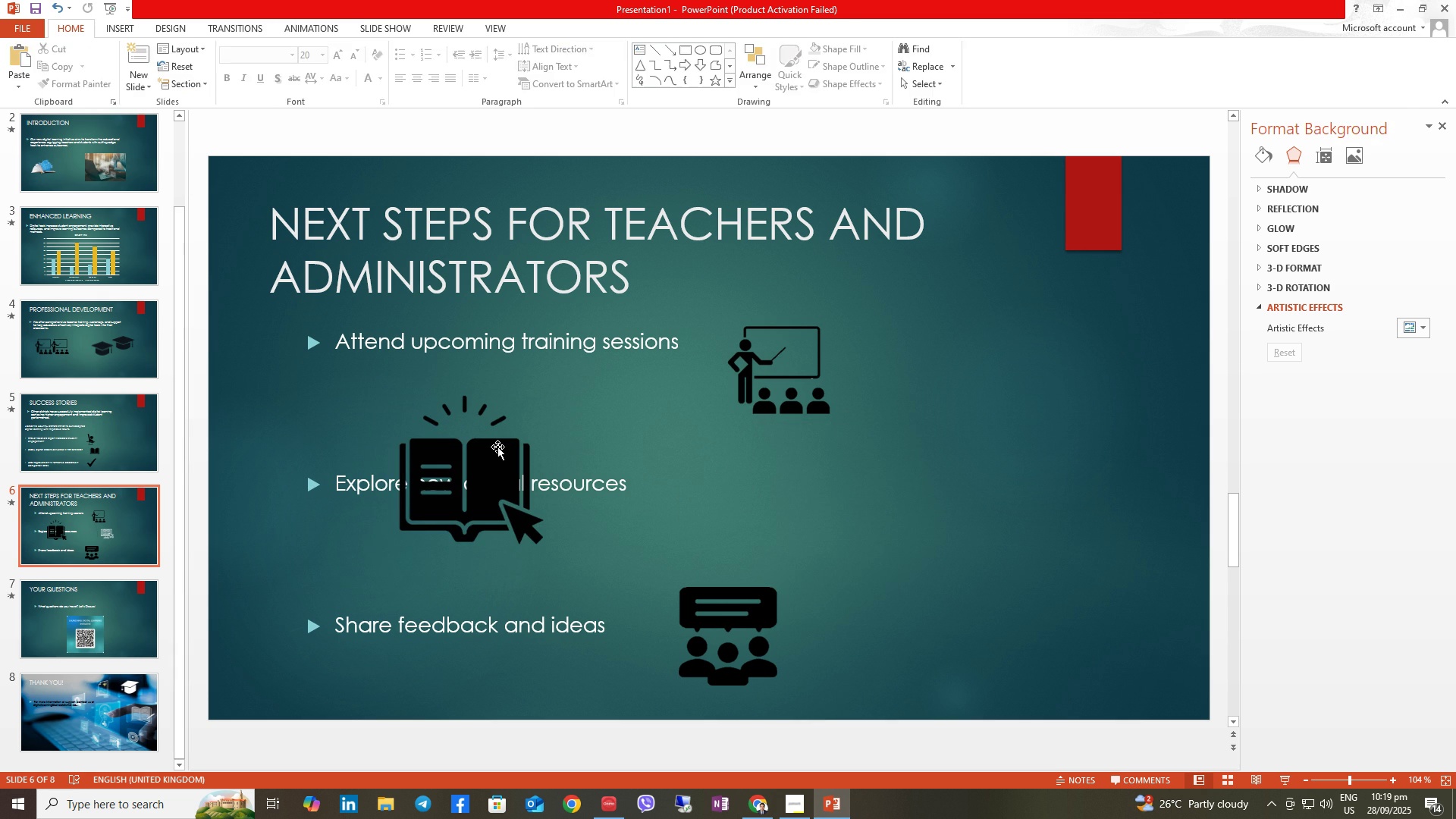 
left_click([497, 447])